 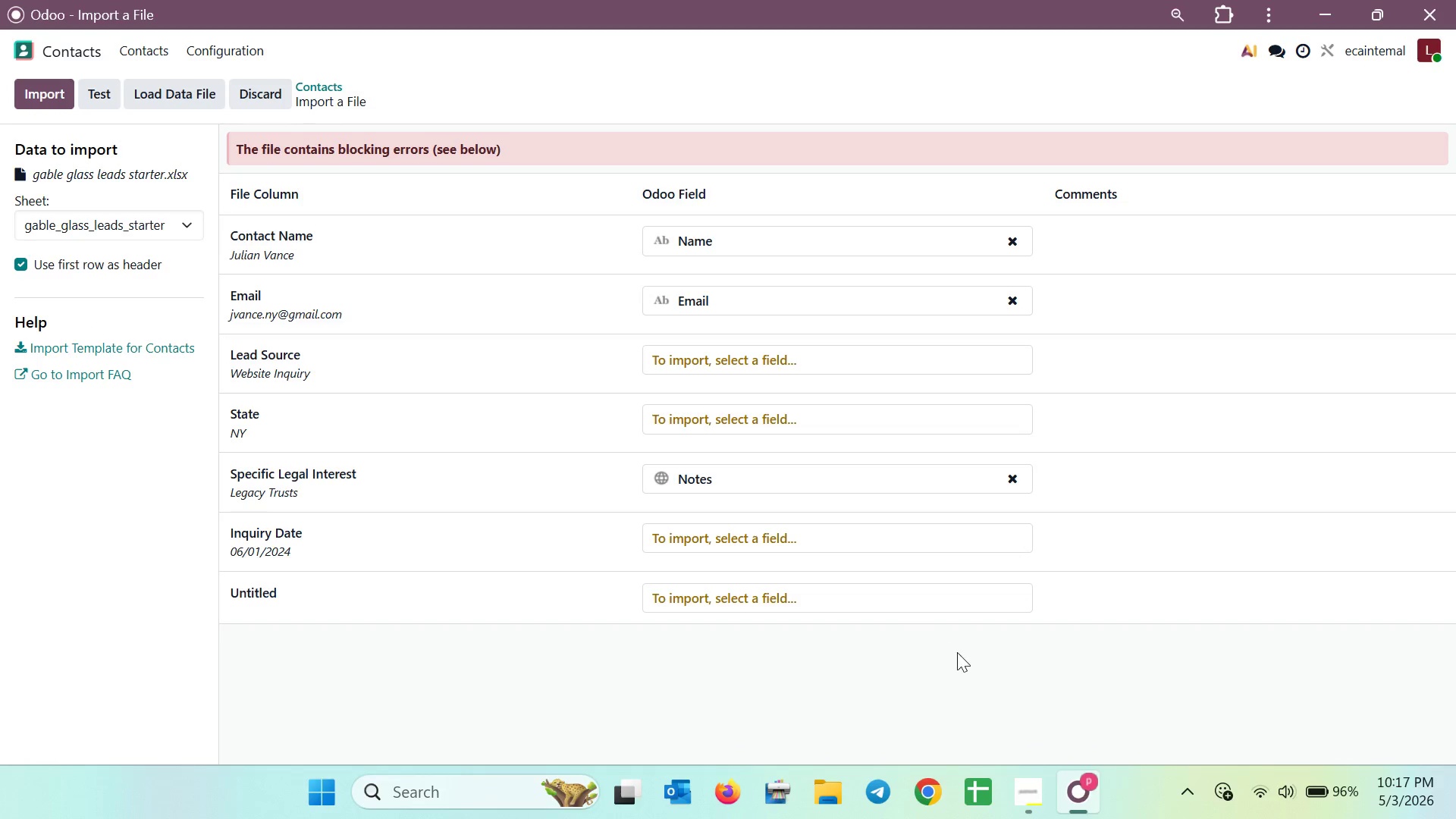 
left_click([822, 785])
 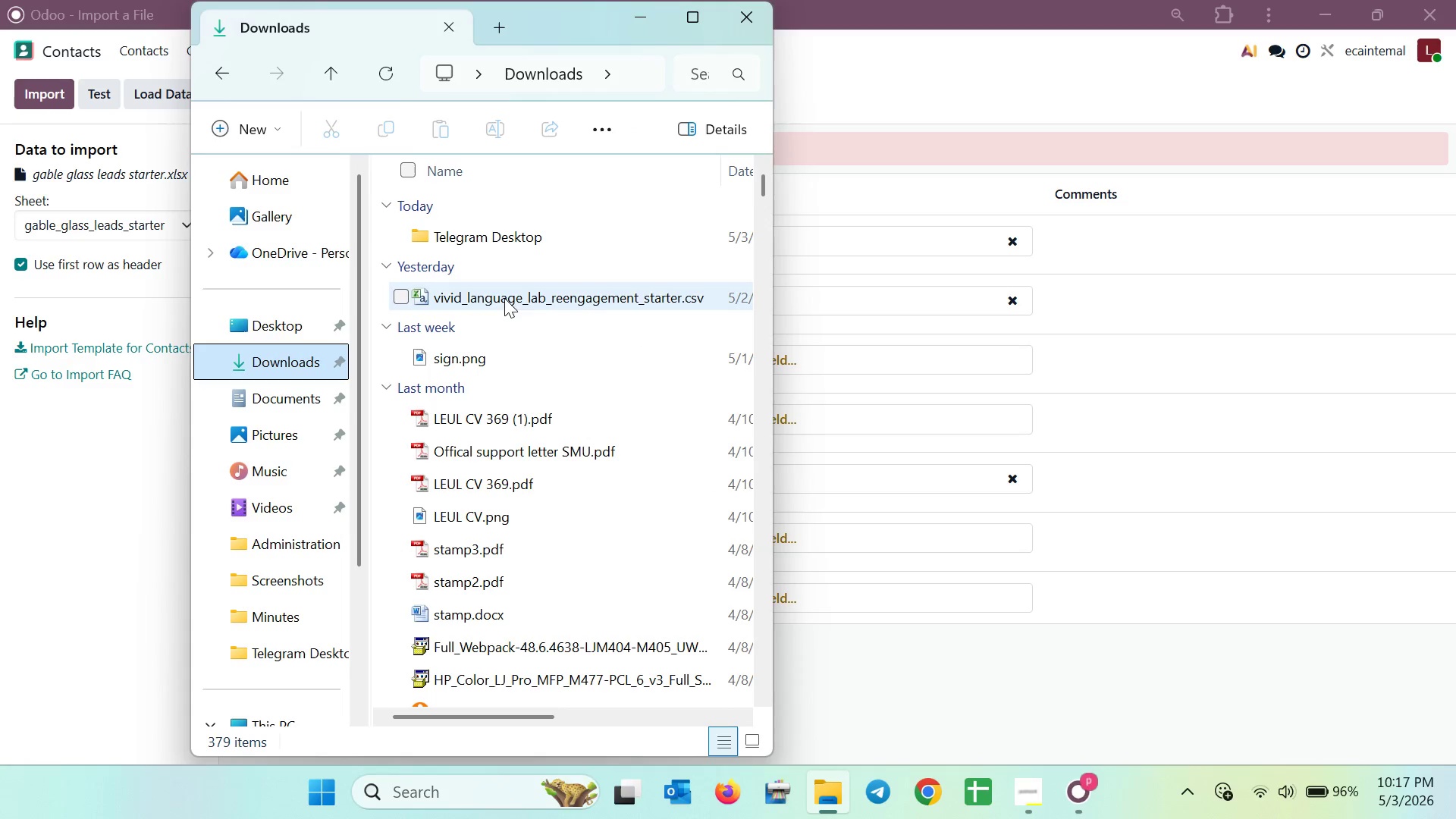 
wait(5.01)
 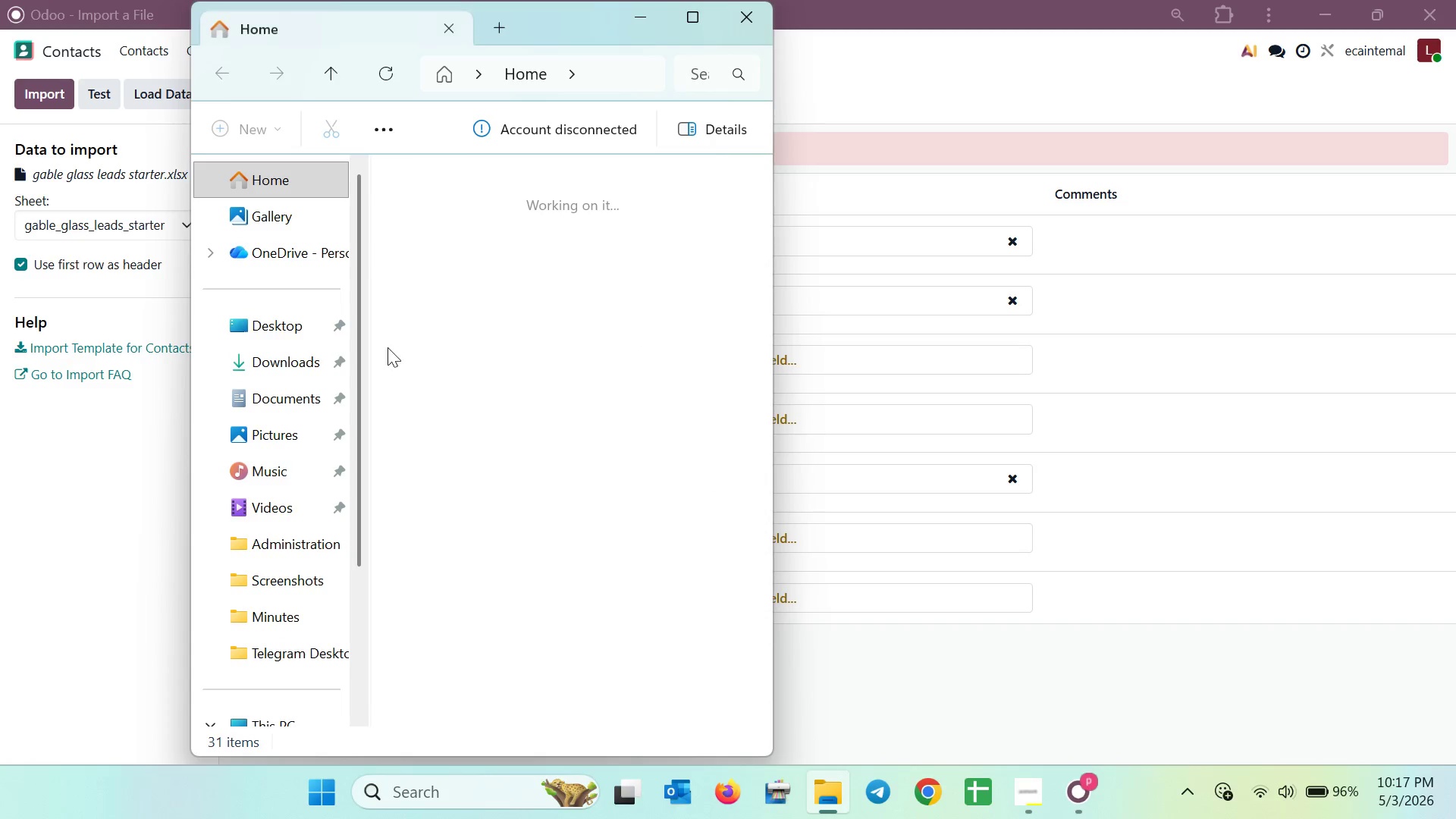 
left_click([642, 24])
 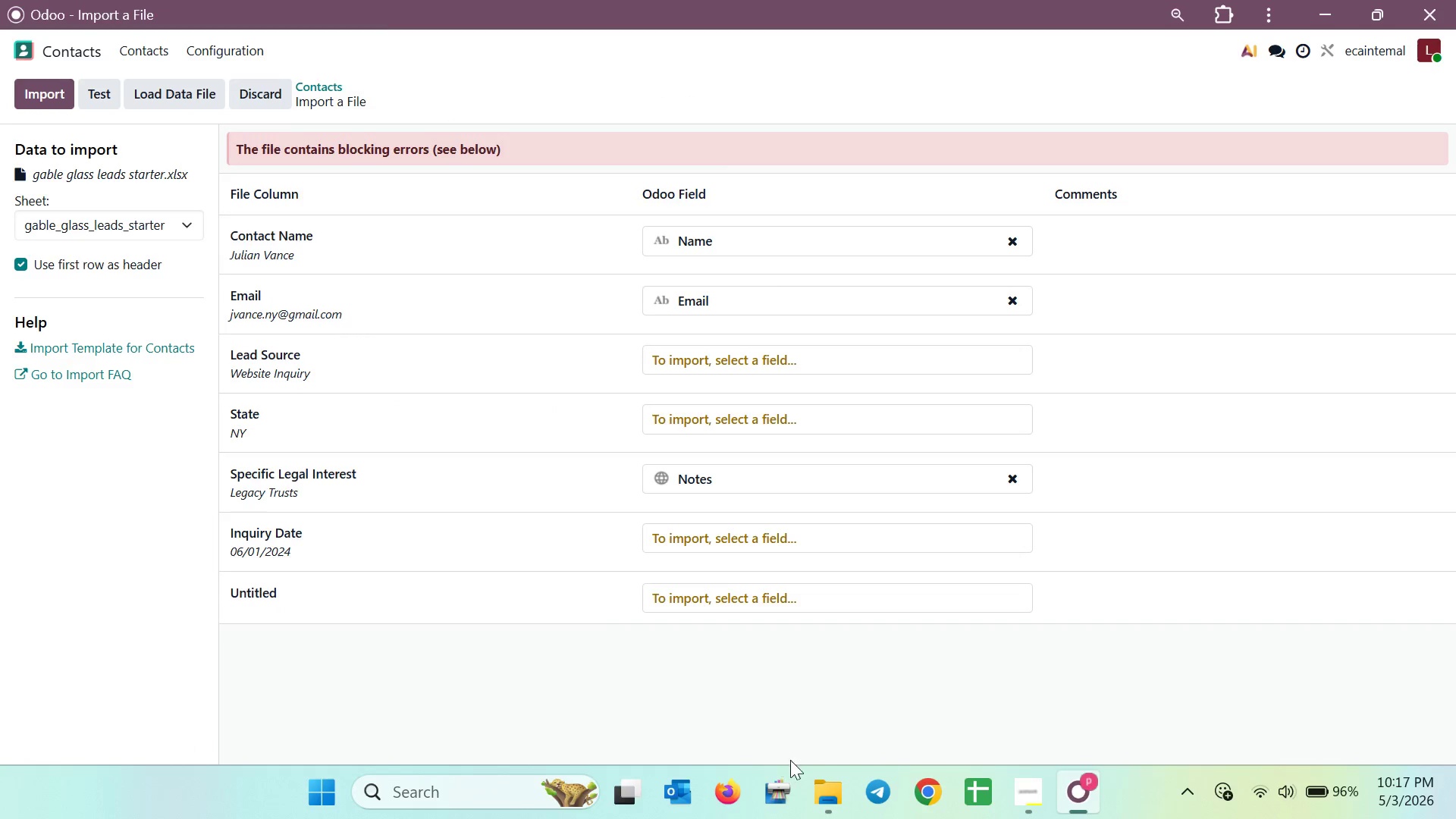 
left_click([817, 774])
 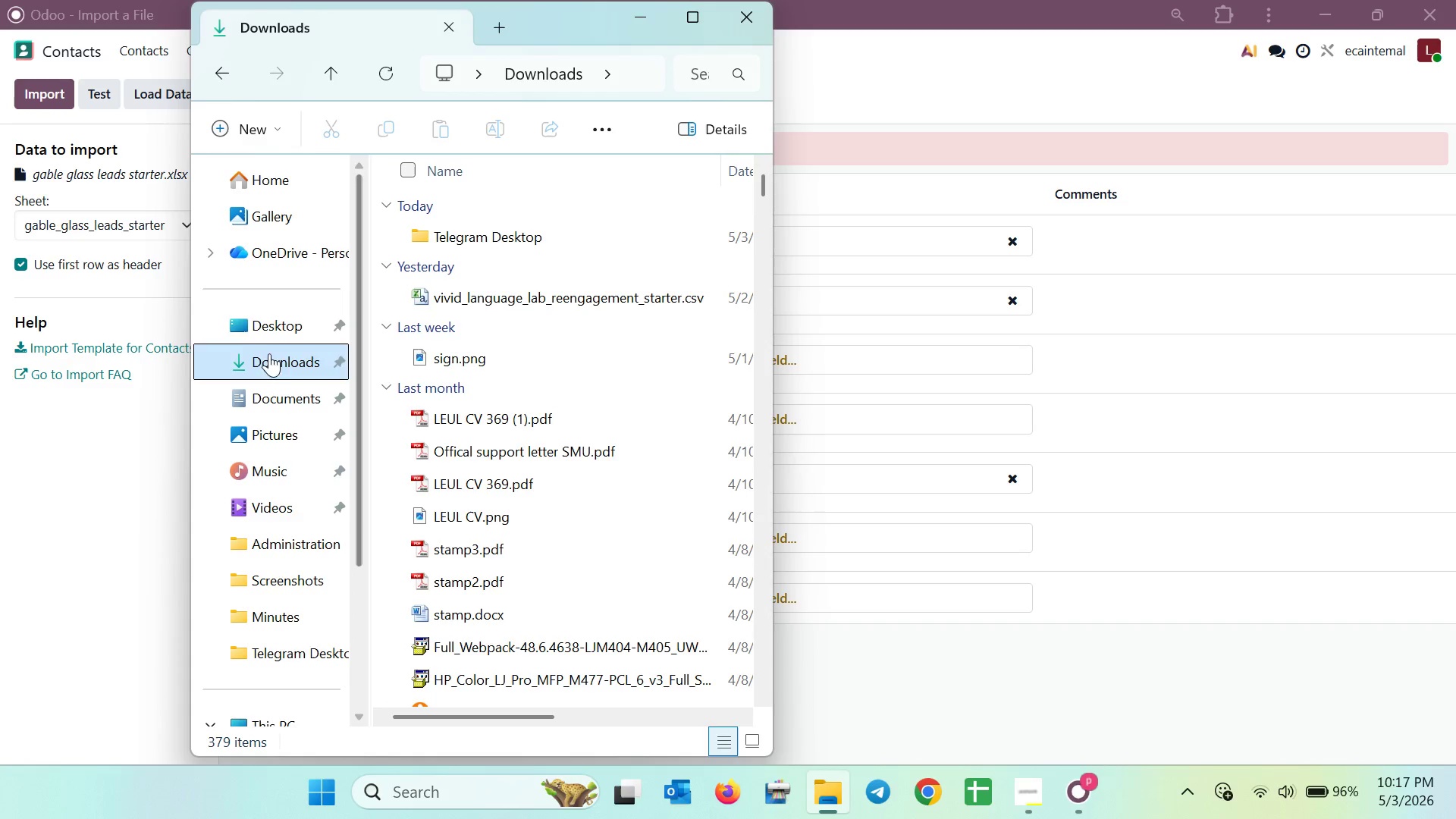 
left_click([269, 322])
 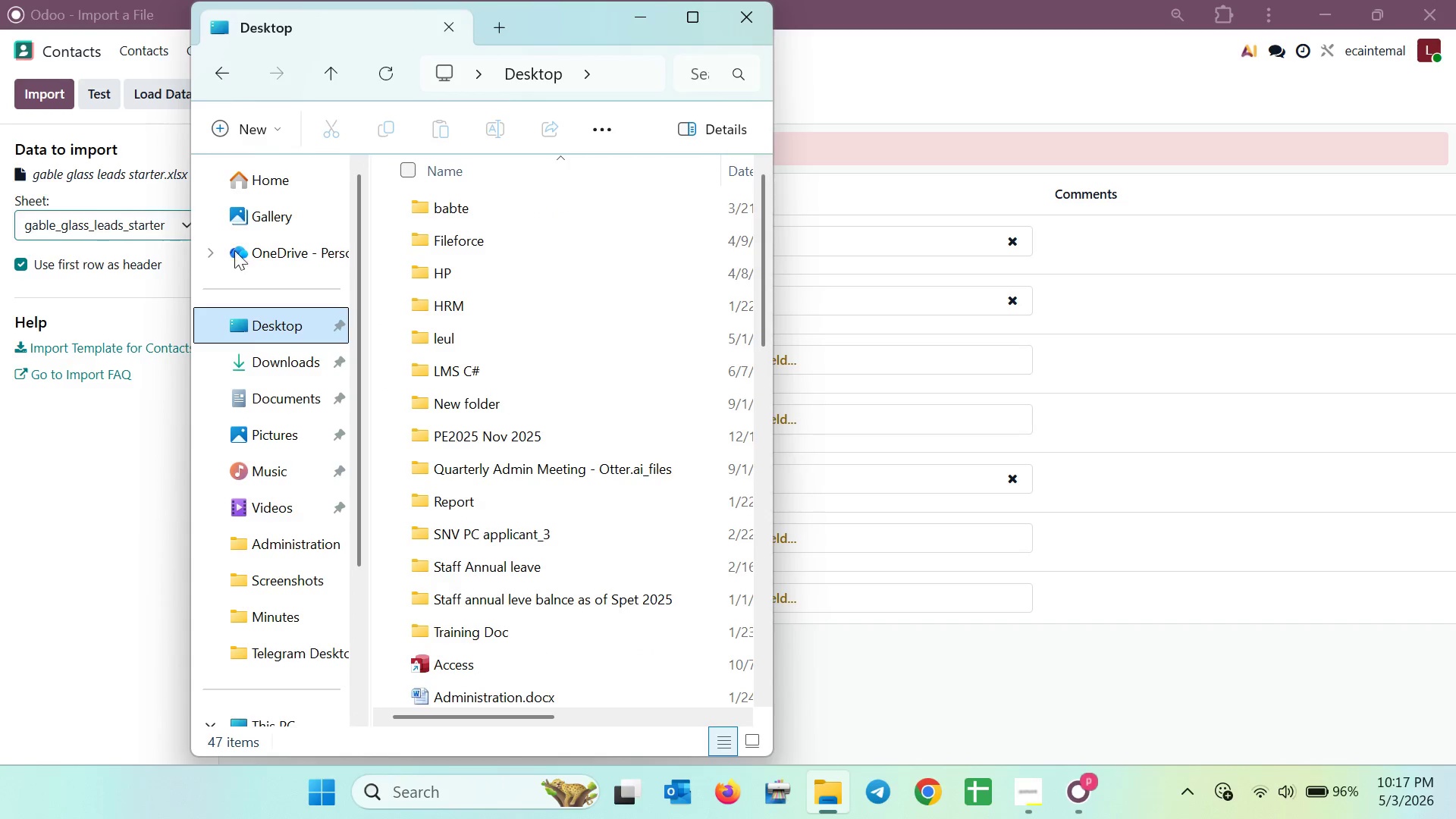 
scroll: coordinate [504, 478], scroll_direction: down, amount: 19.0
 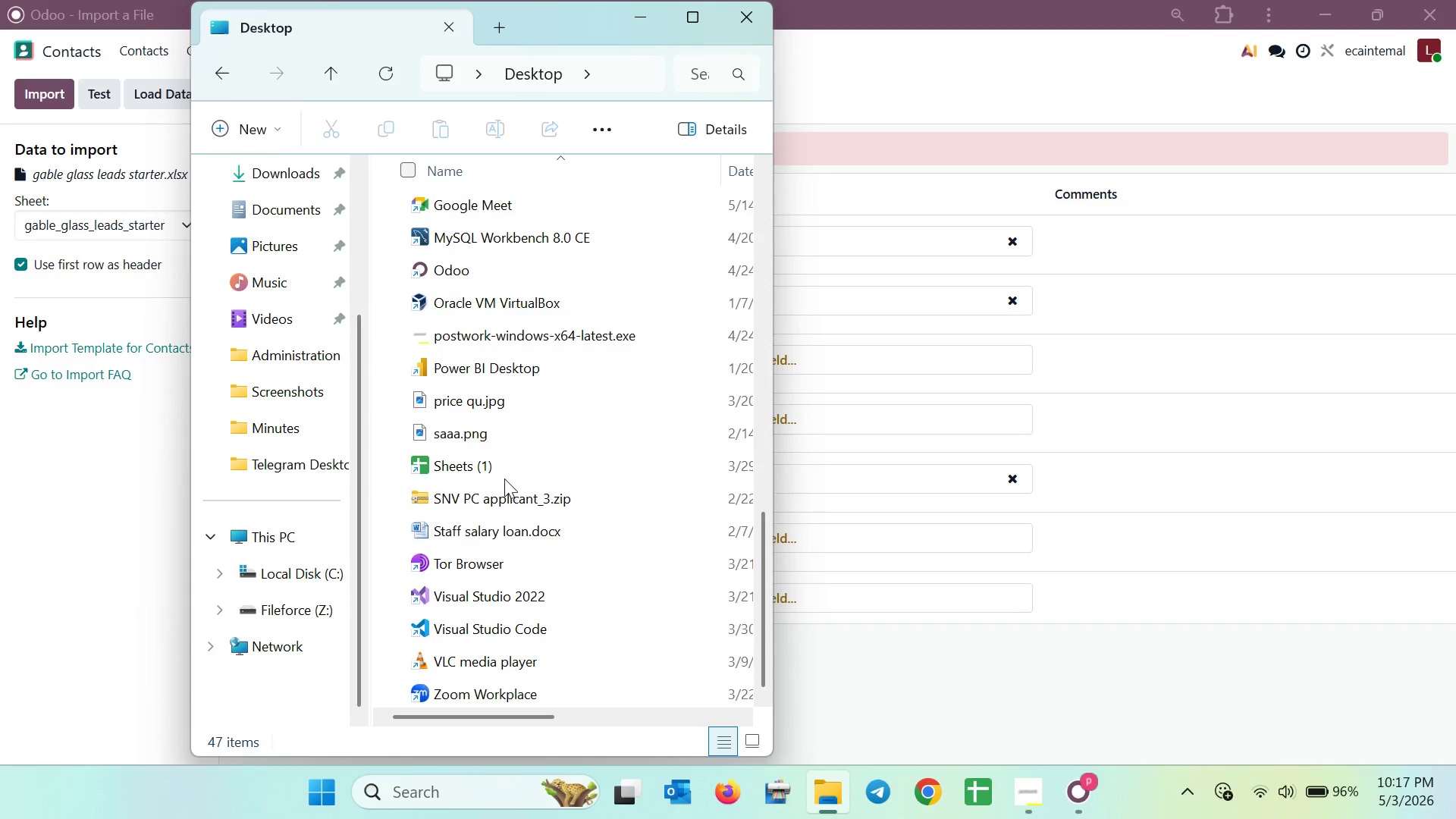 
scroll: coordinate [509, 459], scroll_direction: up, amount: 6.0
 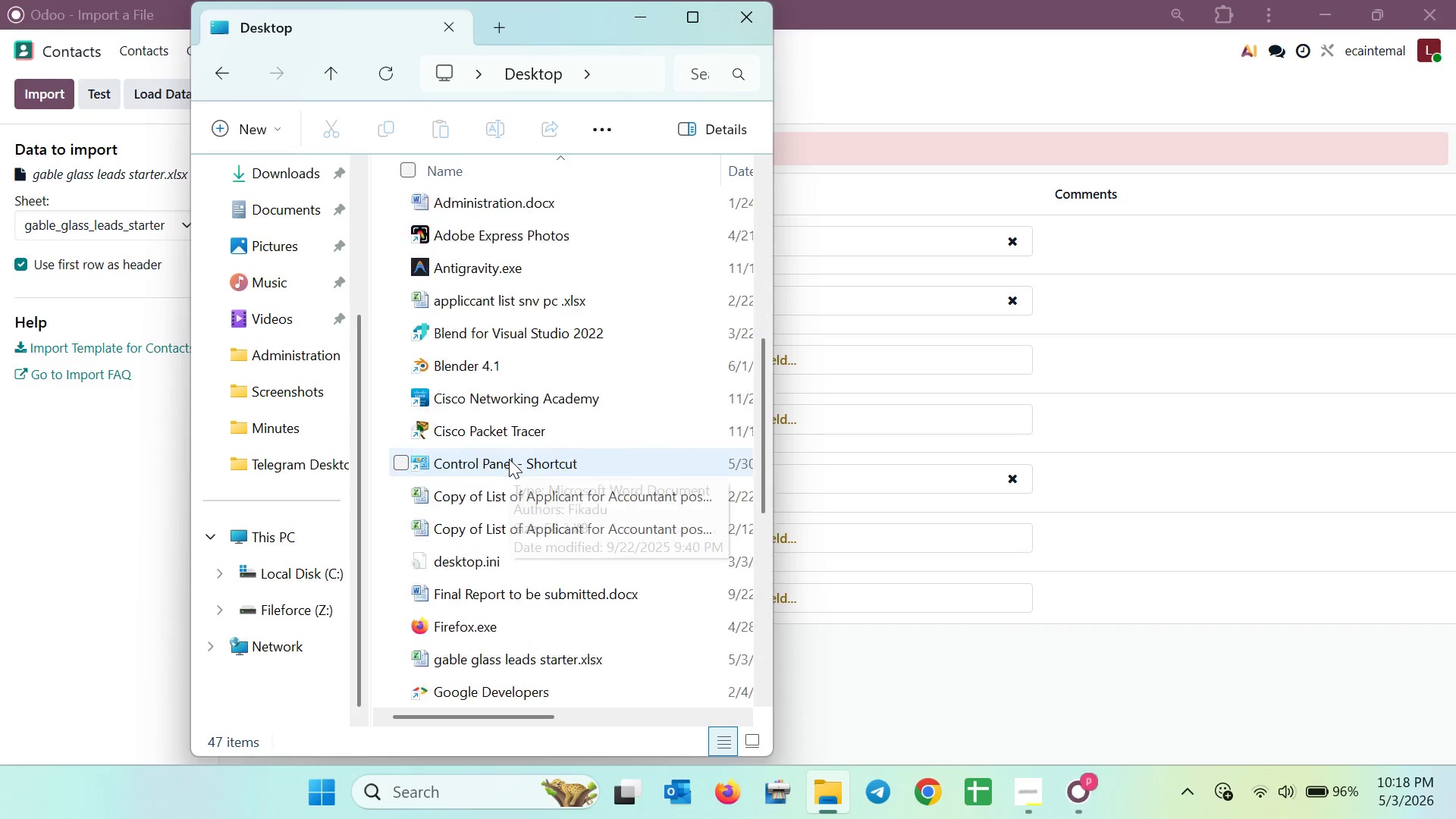 
scroll: coordinate [513, 533], scroll_direction: down, amount: 10.0
 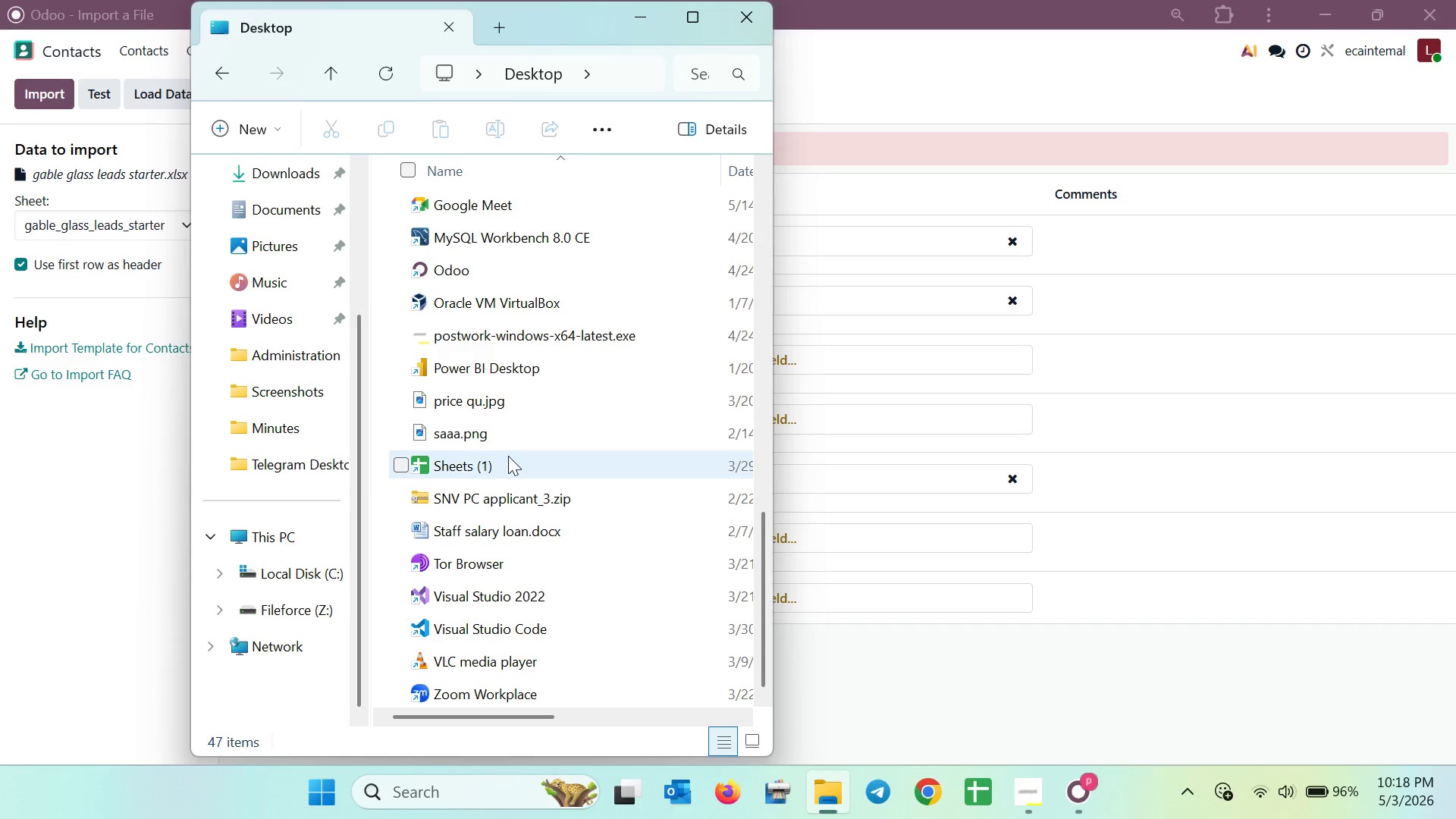 
scroll: coordinate [504, 278], scroll_direction: up, amount: 3.0
 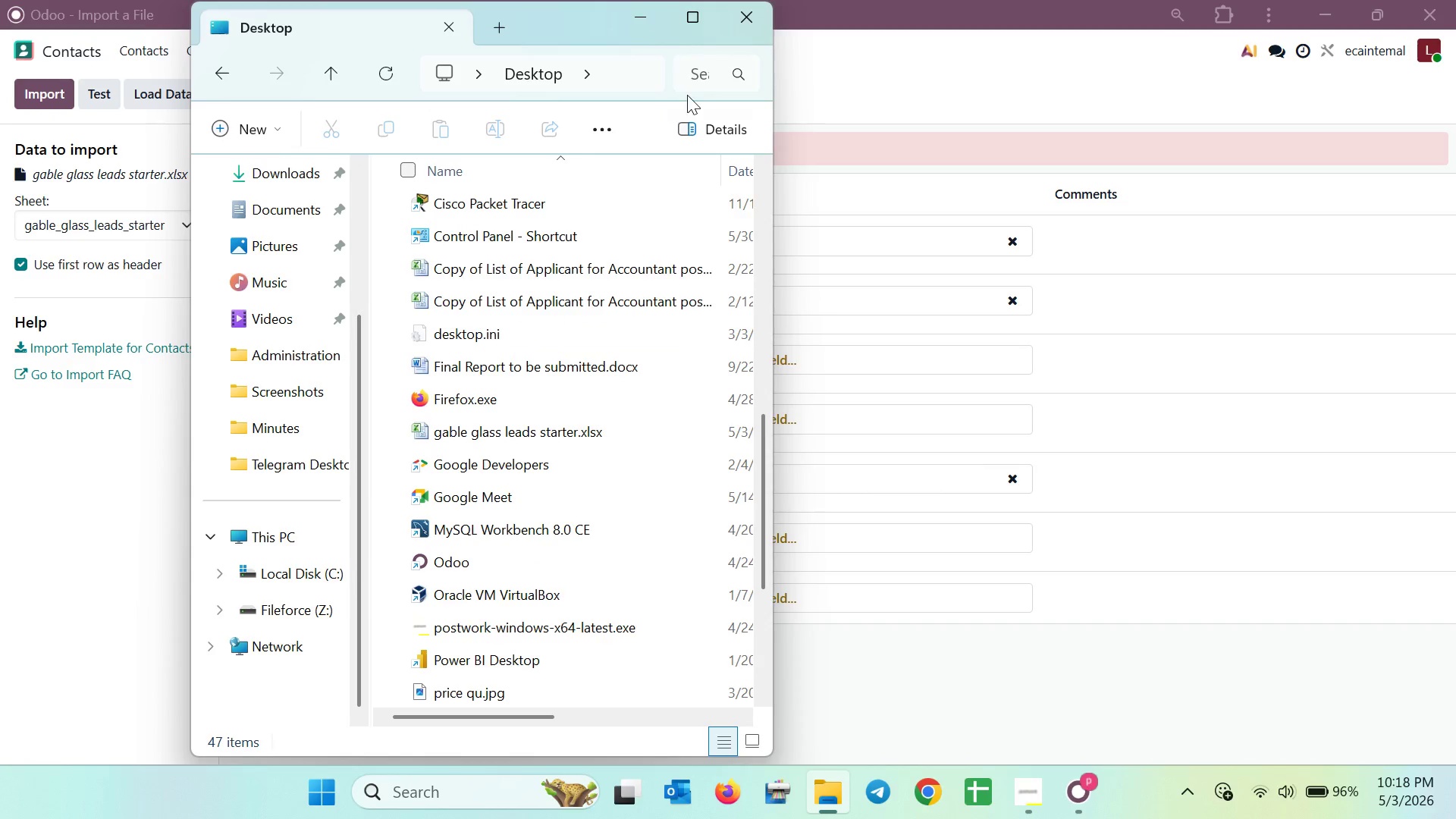 
left_click([694, 82])
 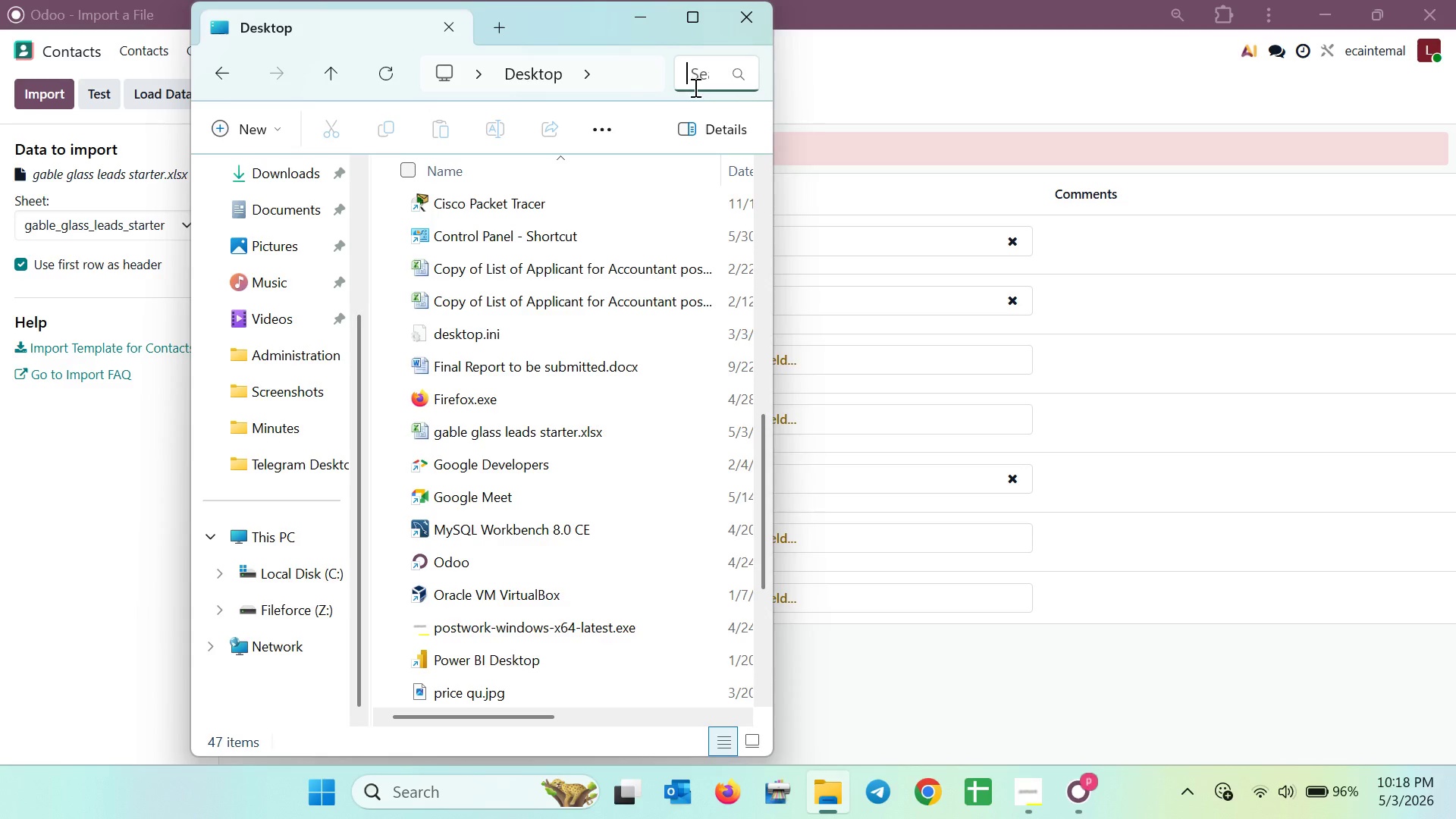 
key(G)
 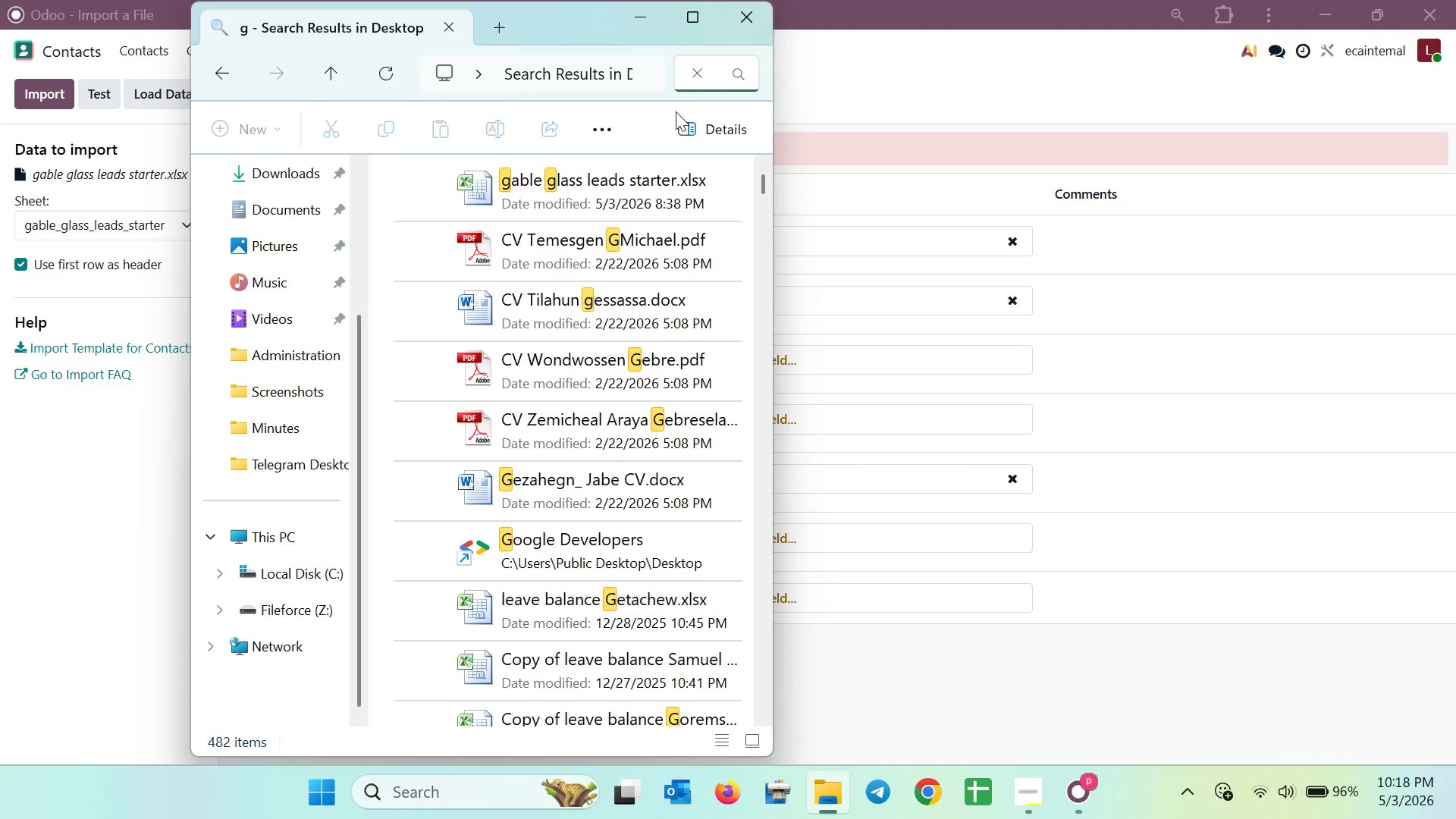 
left_click([584, 197])
 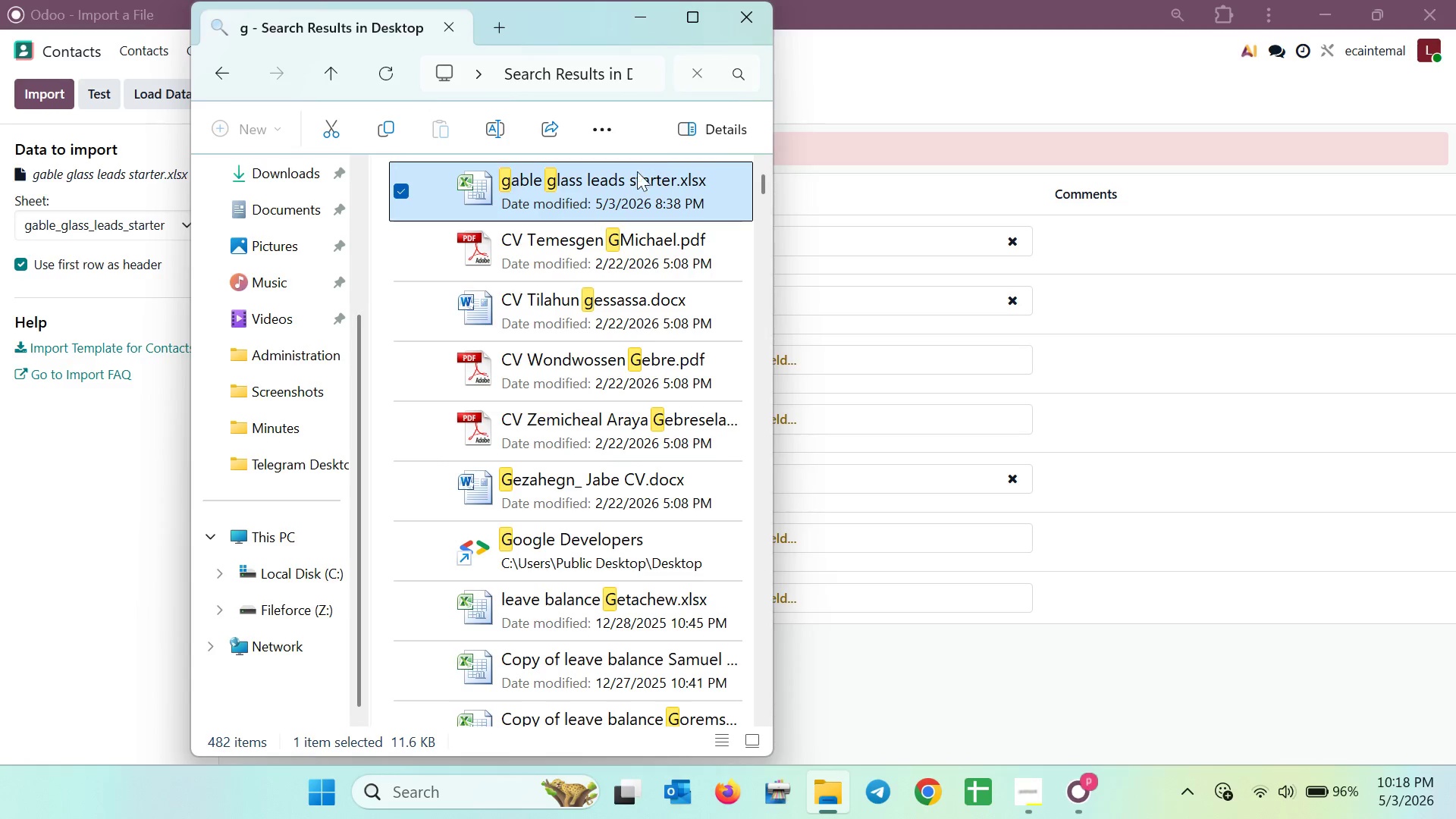 
double_click([625, 190])
 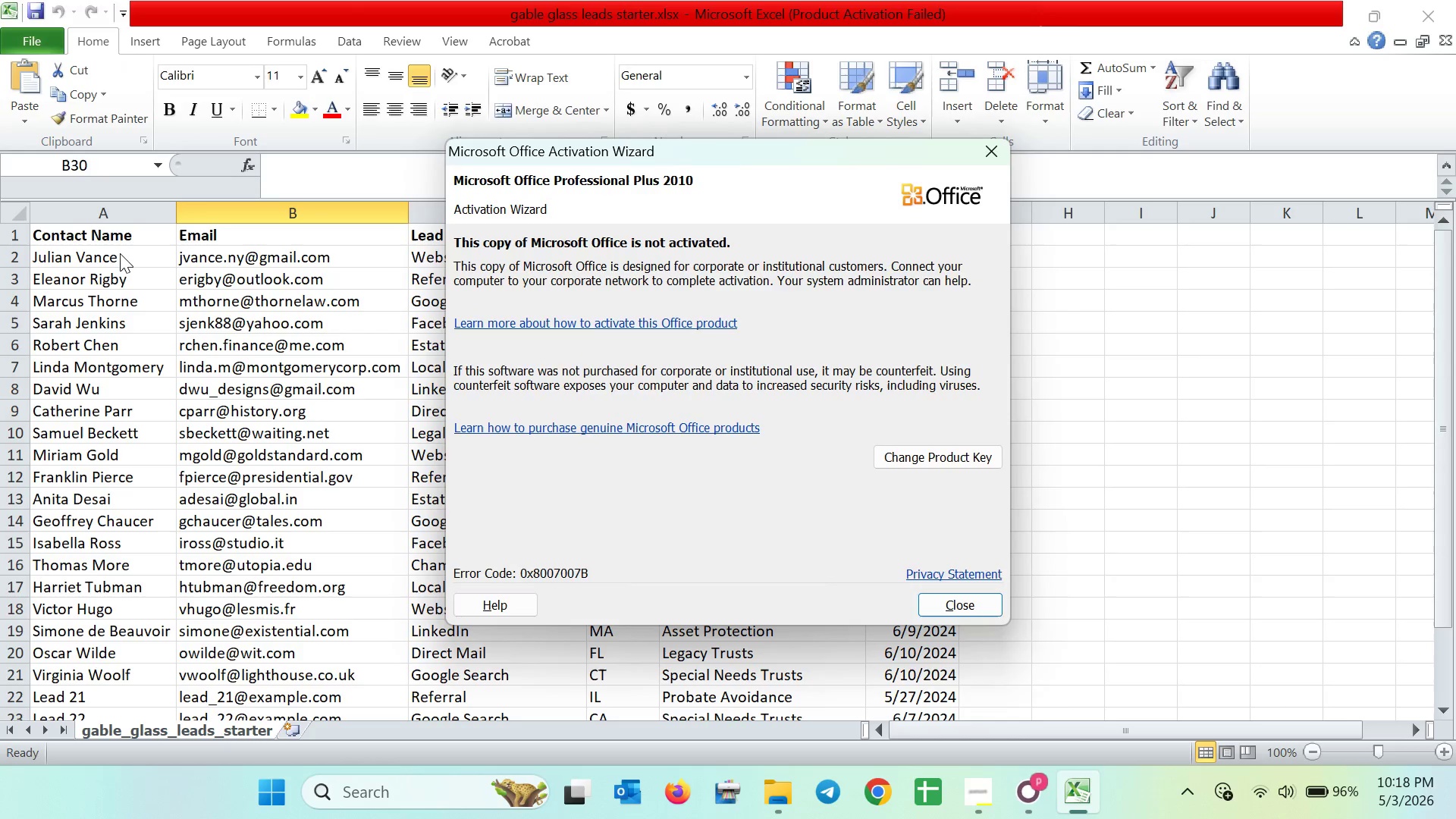 
left_click([980, 596])
 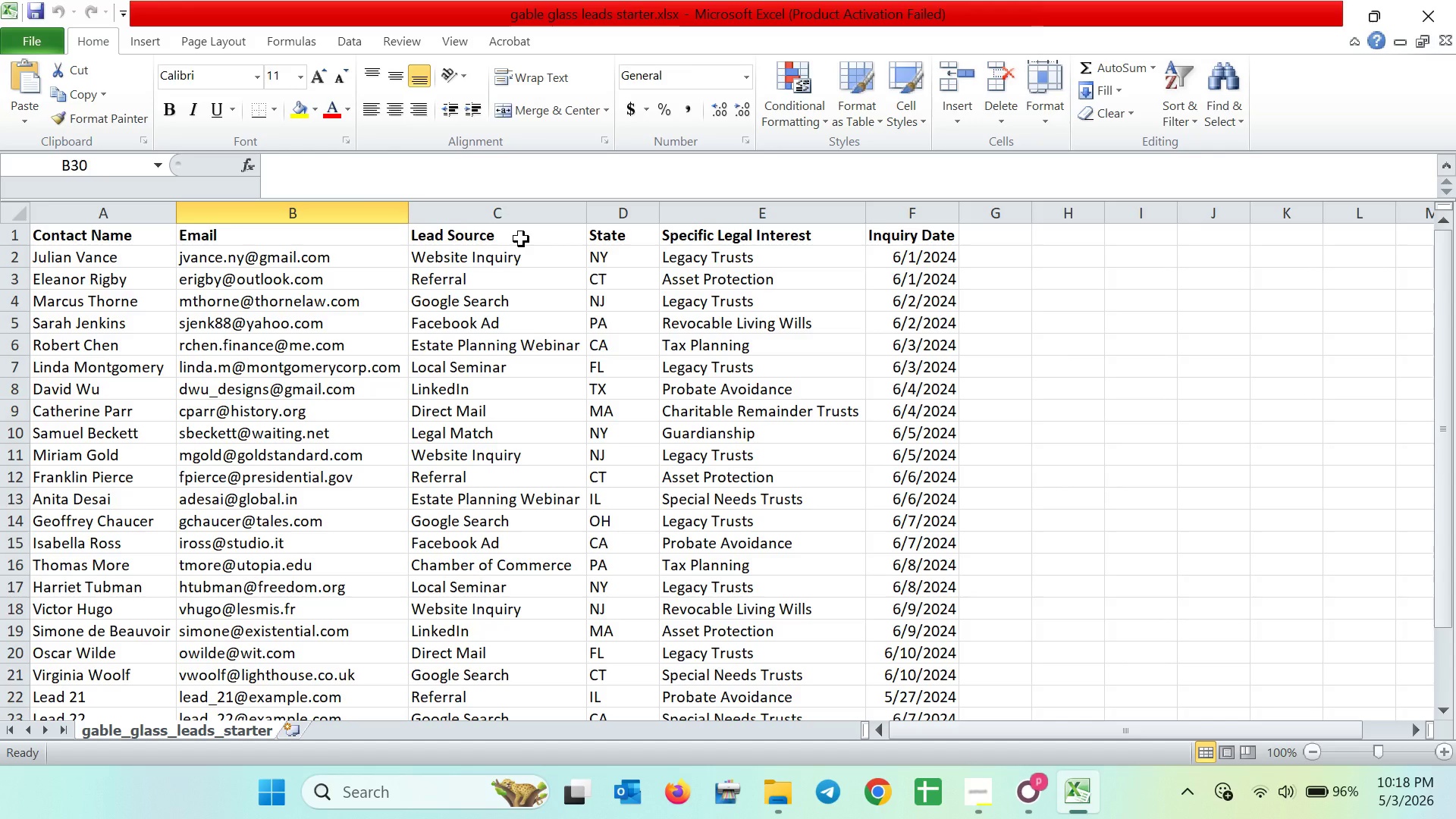 
scroll: coordinate [526, 334], scroll_direction: down, amount: 4.0
 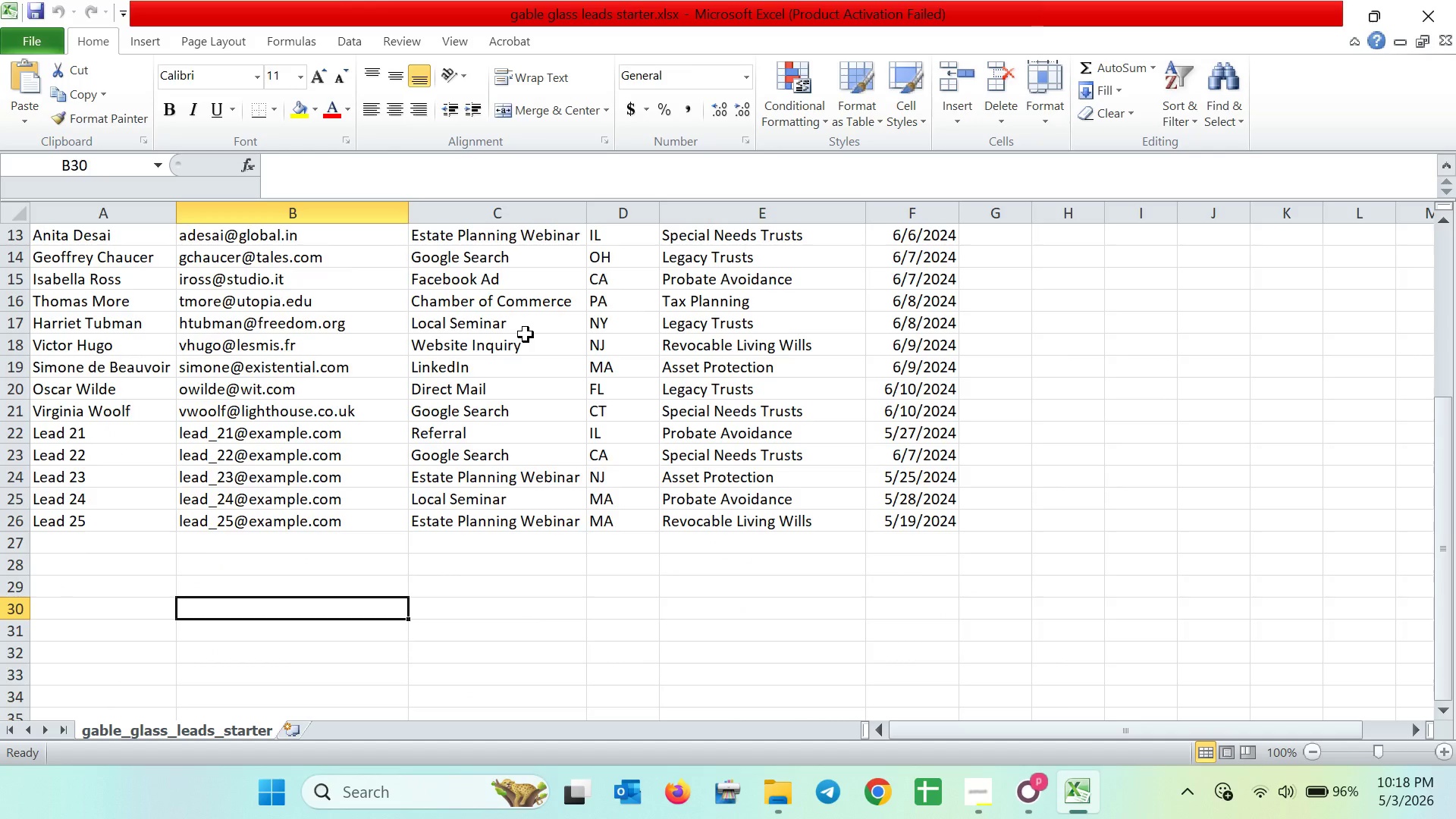 
scroll: coordinate [526, 334], scroll_direction: up, amount: 5.0
 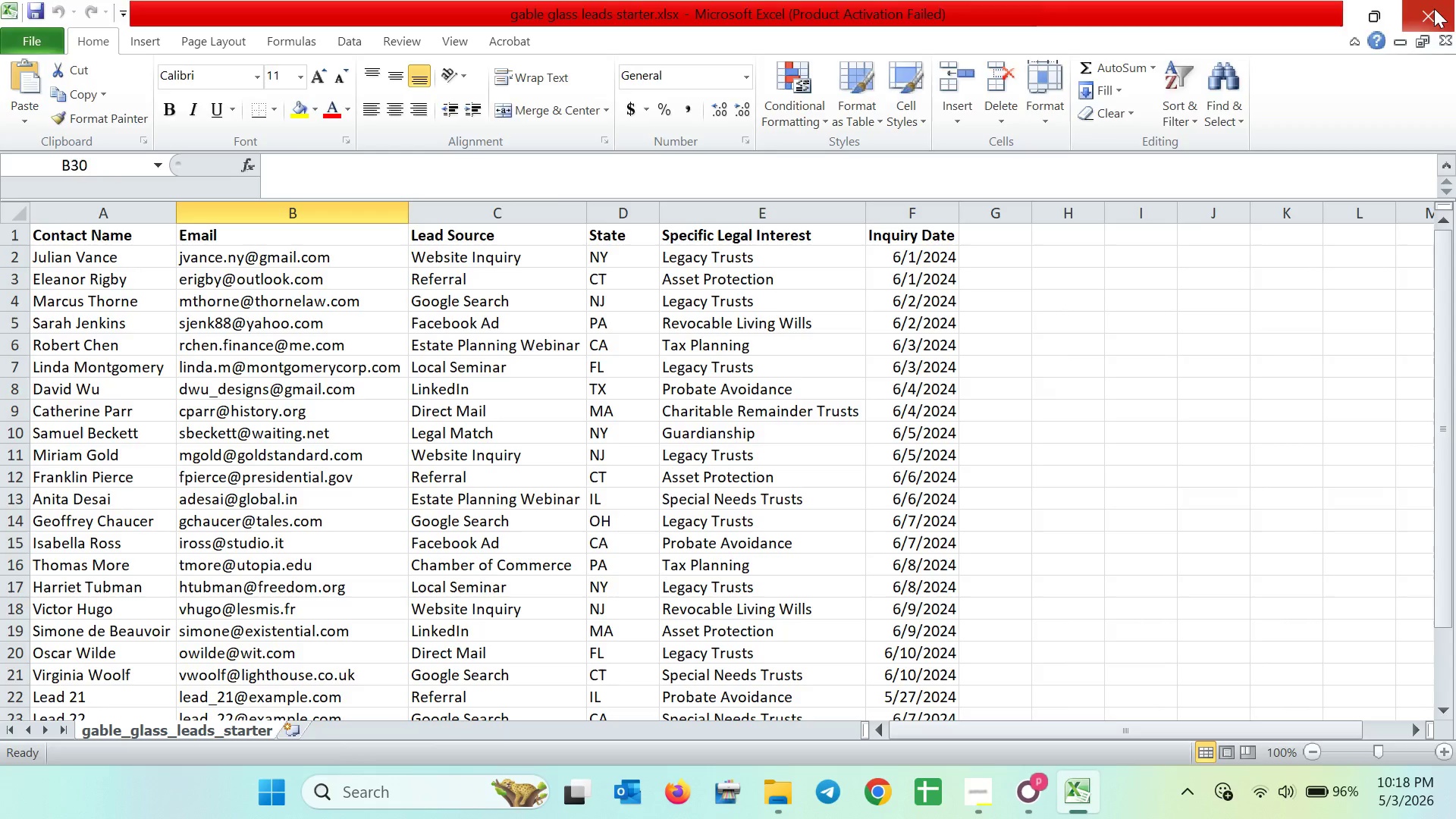 
wait(5.77)
 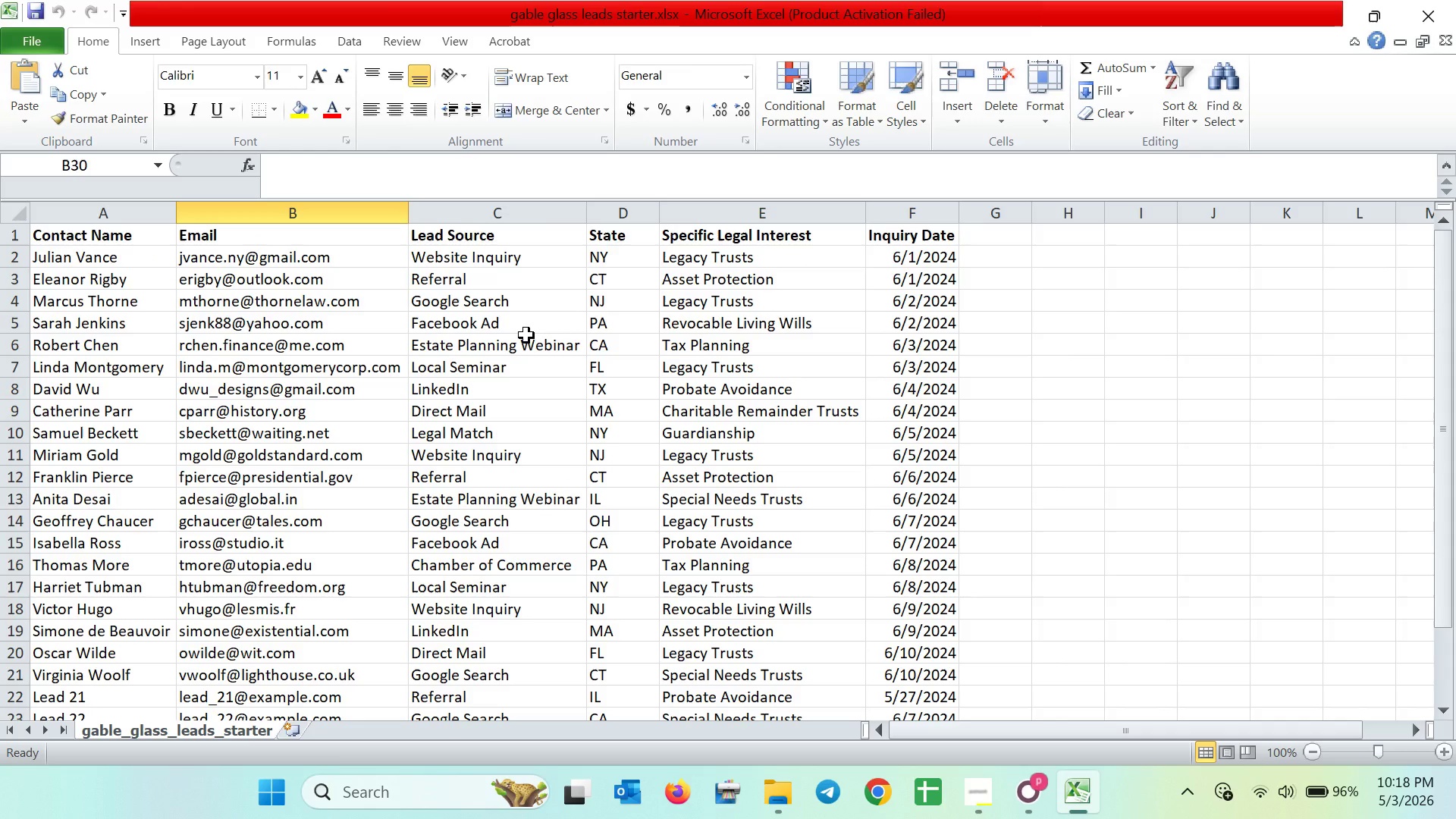 
left_click([748, 34])
 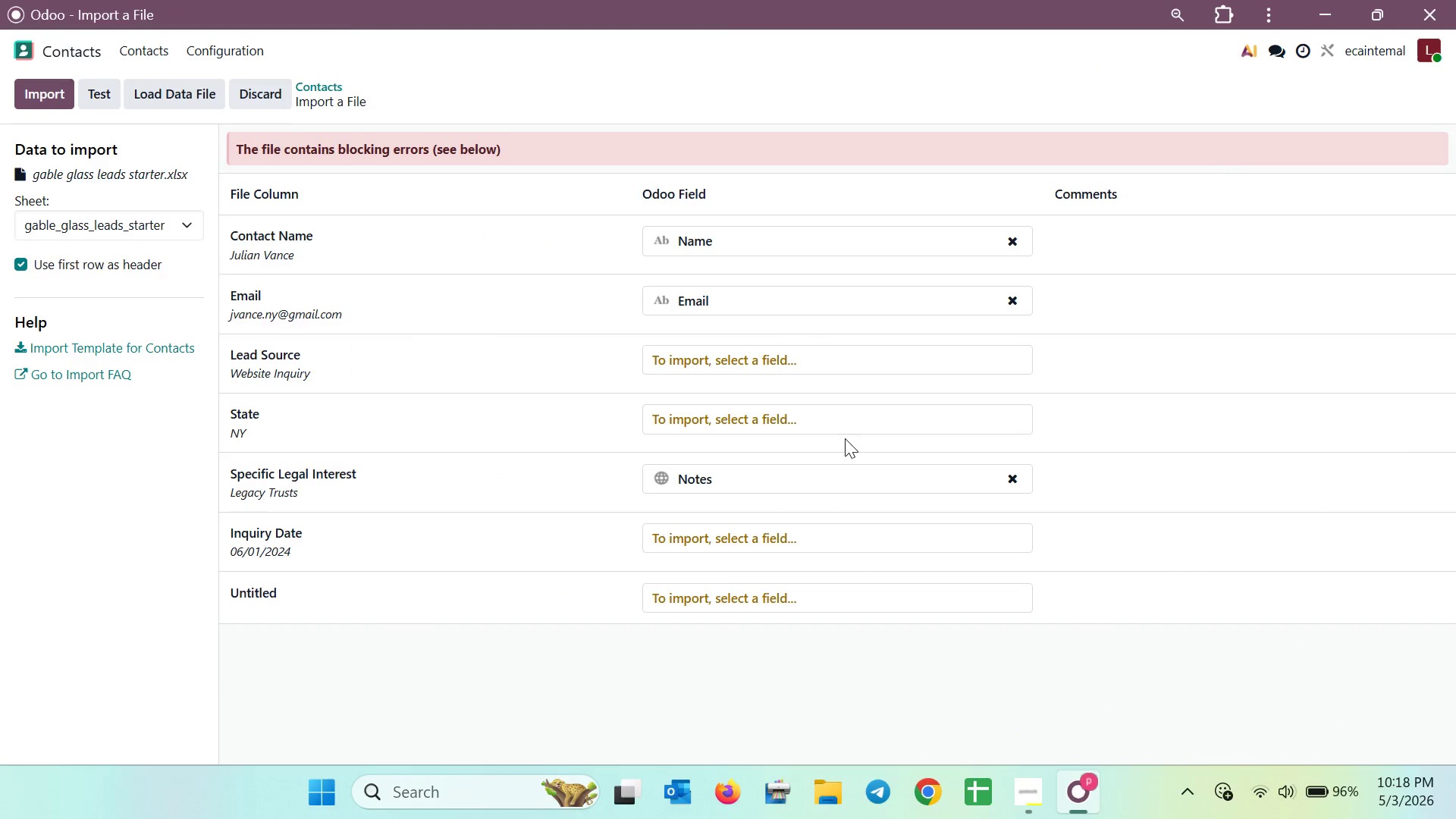 
wait(5.31)
 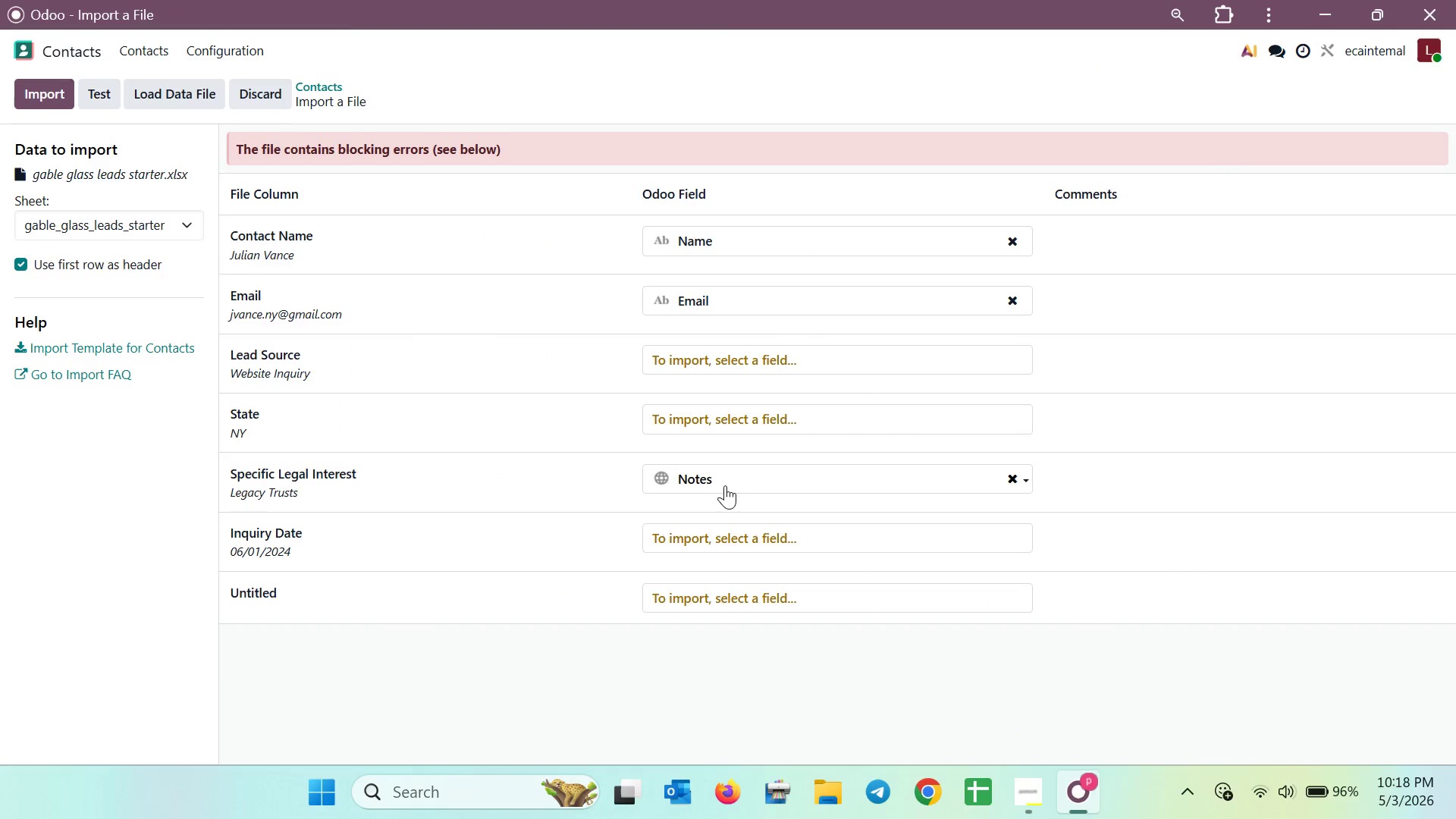 
double_click([103, 97])
 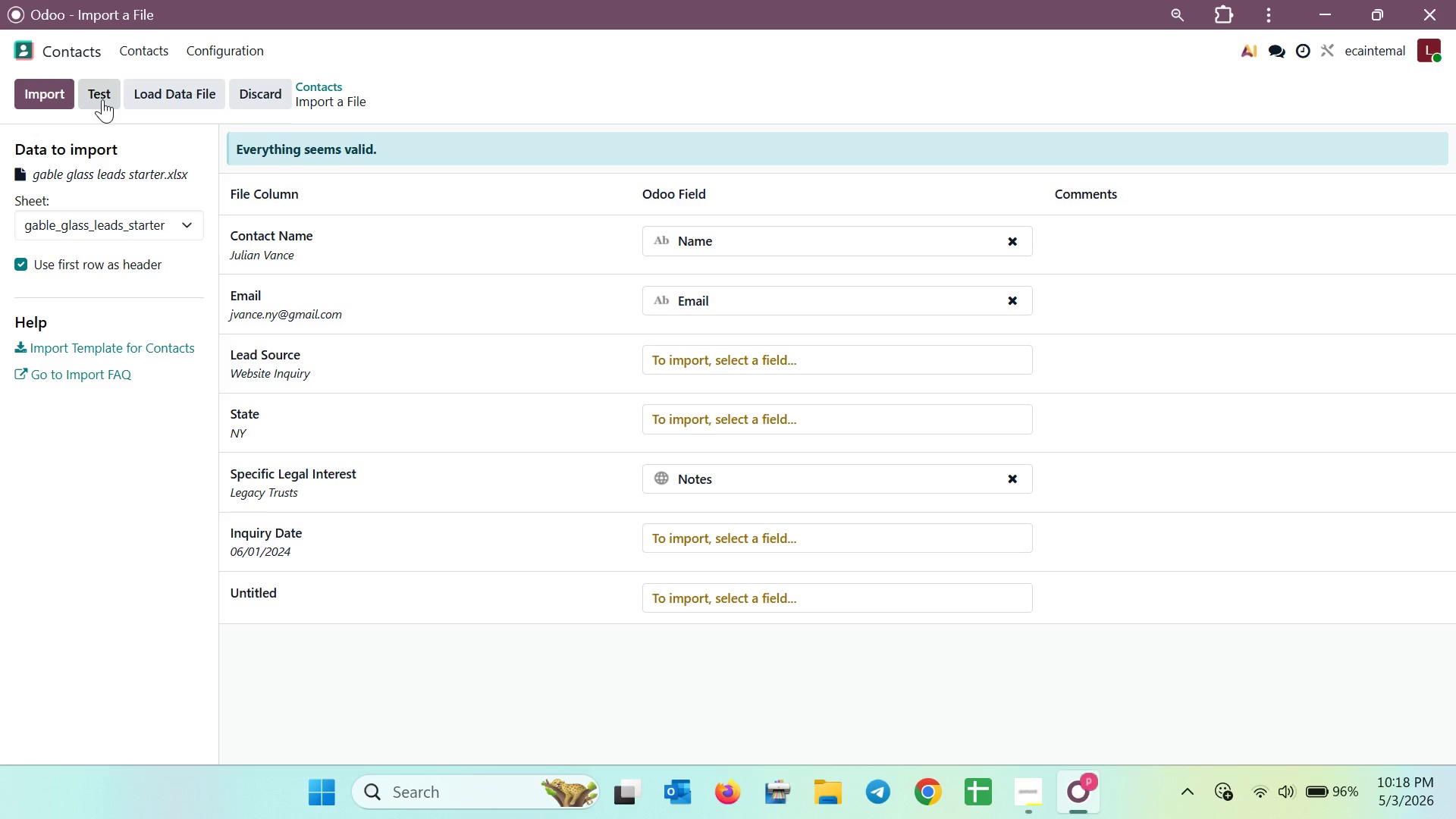 
wait(9.19)
 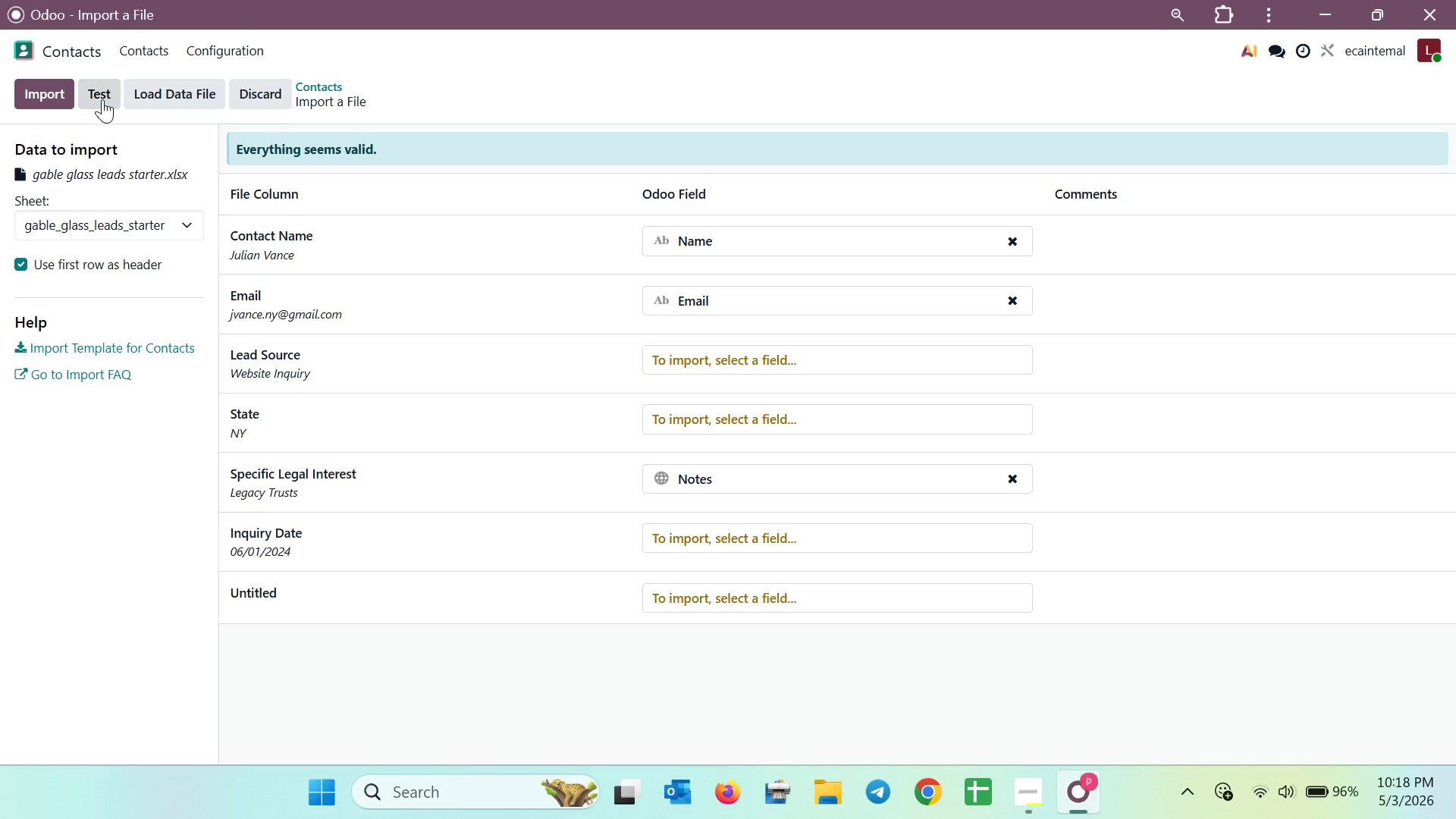 
left_click([1035, 794])